 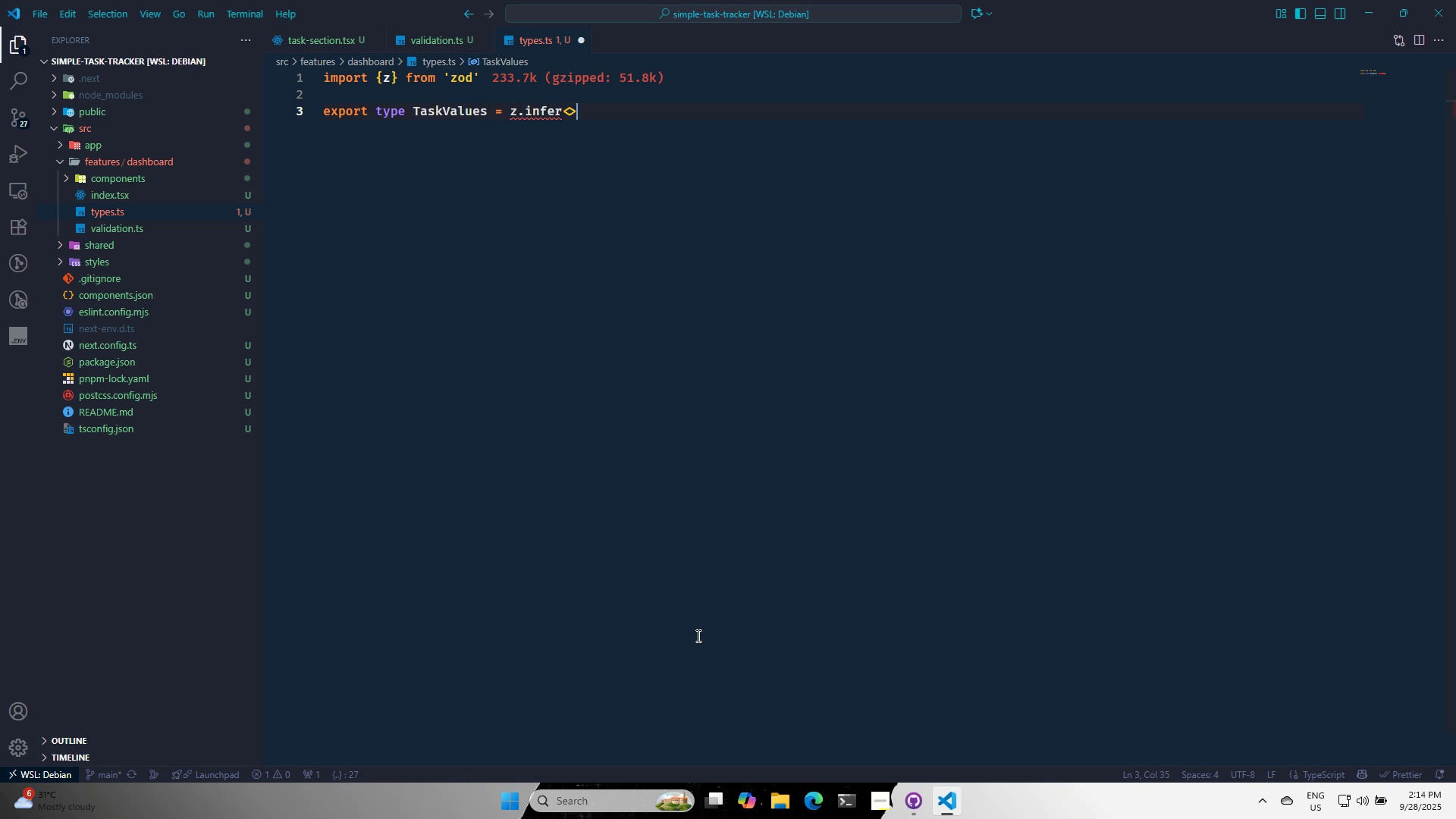 
key(Shift+Period)
 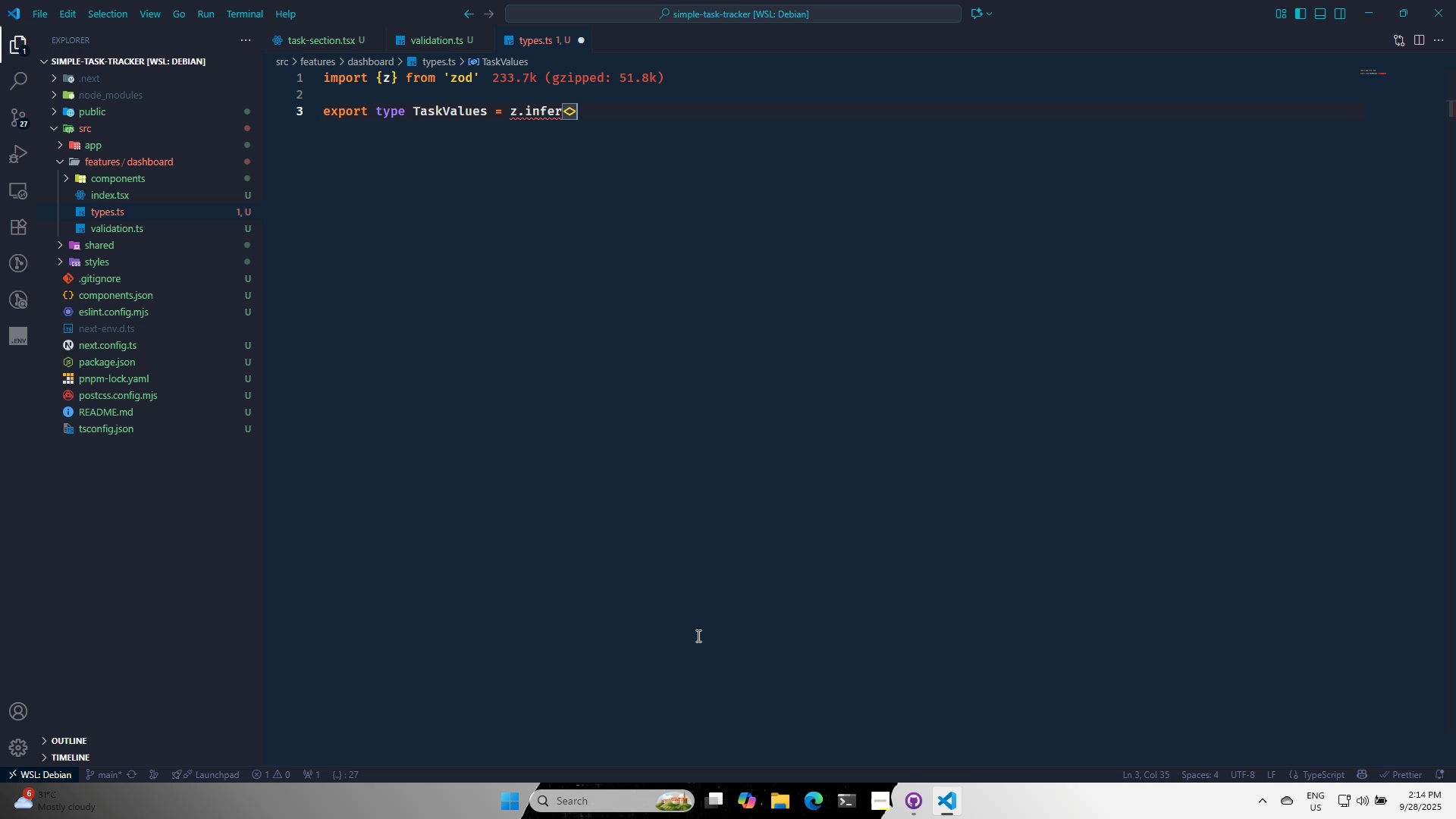 
key(ArrowLeft)
 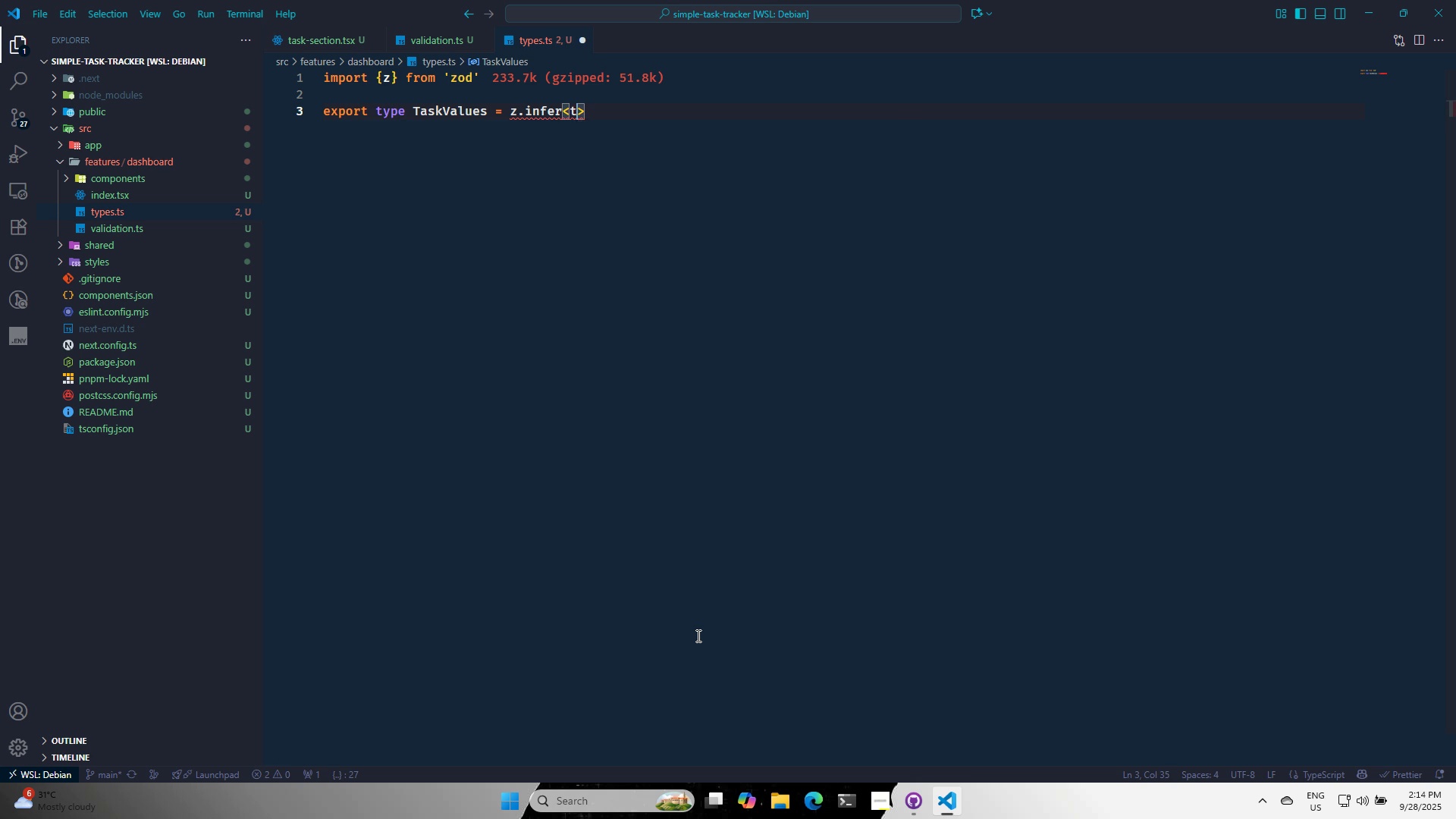 
type(ty)
 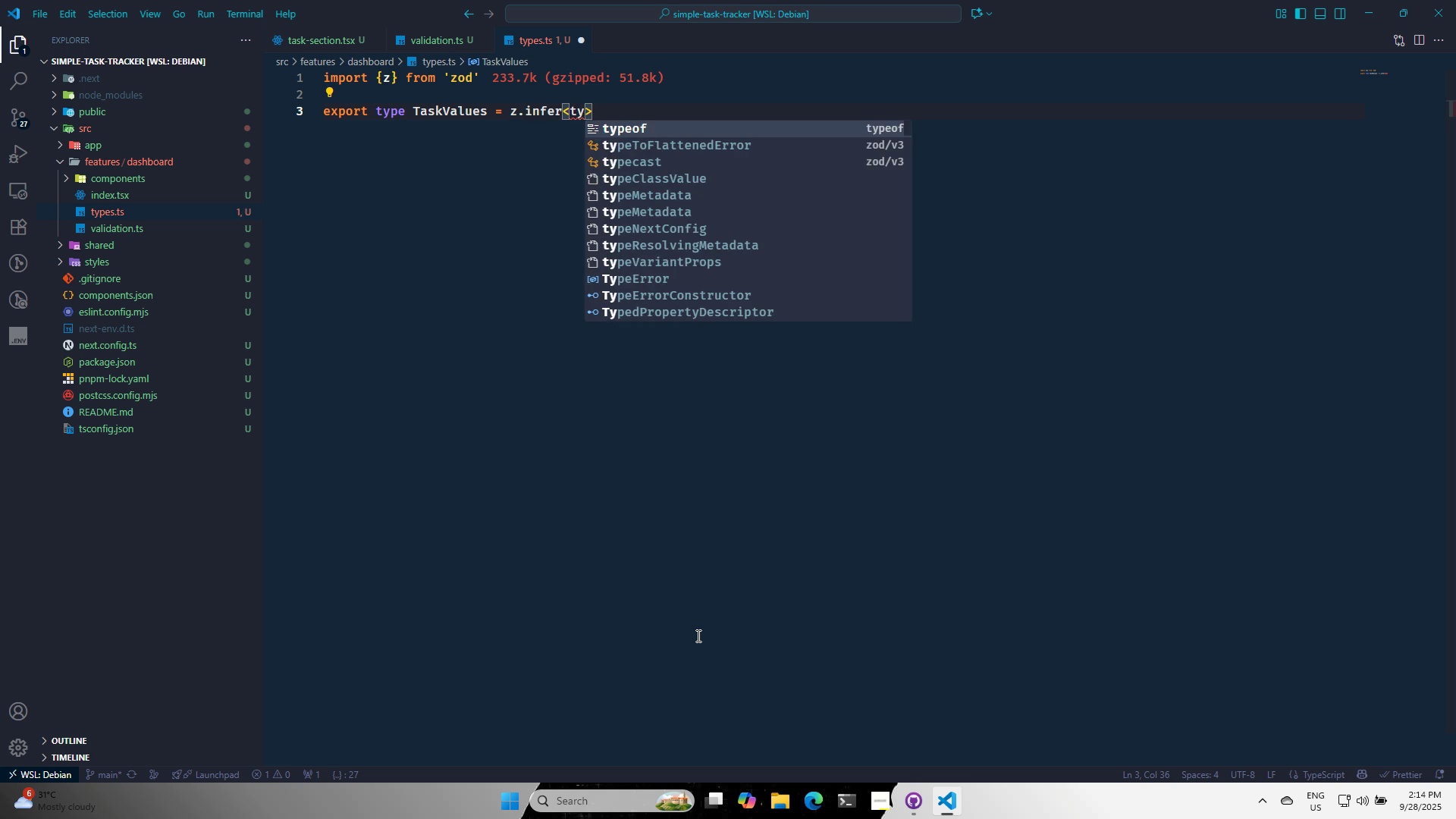 
key(Enter)
 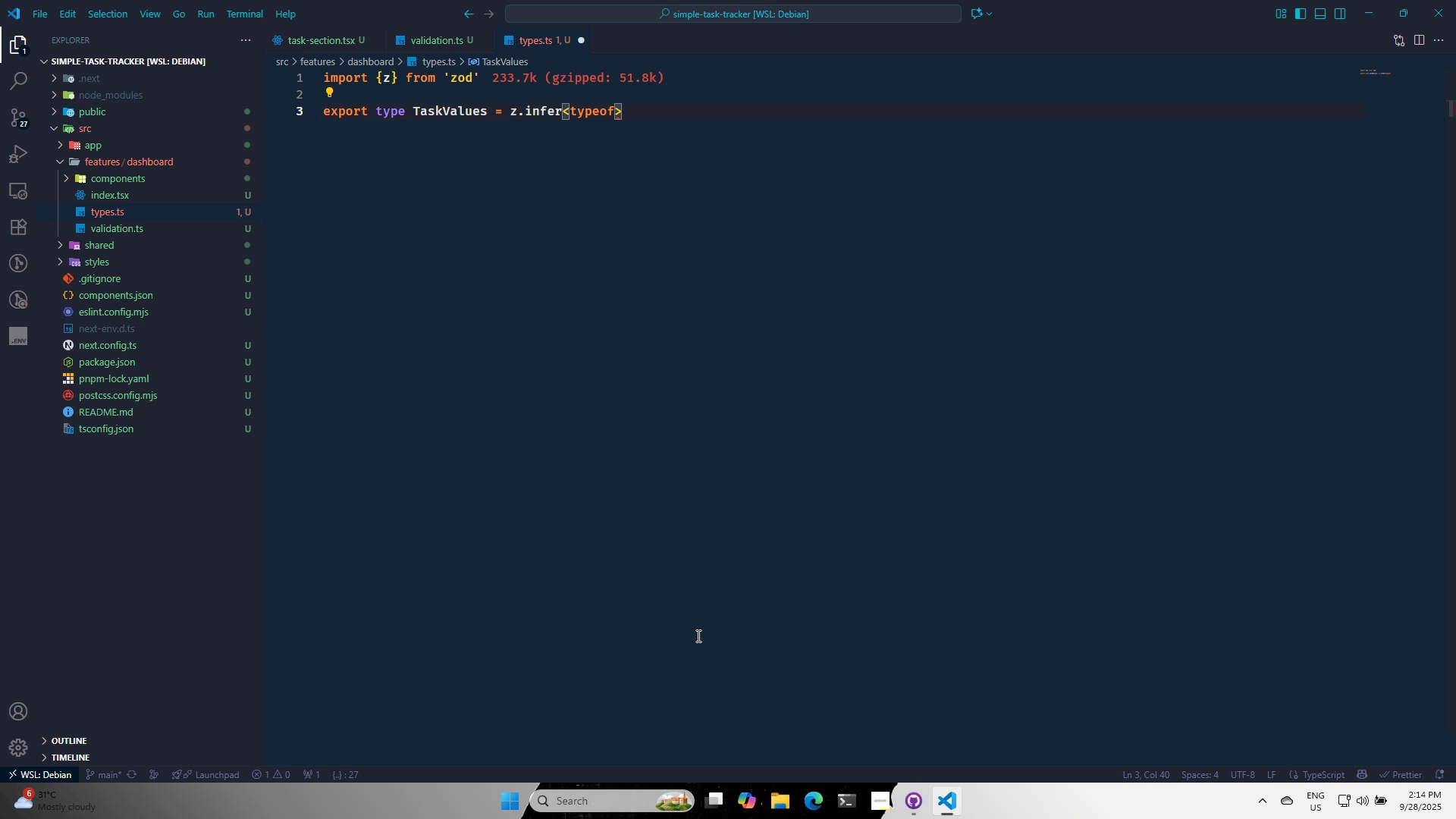 
key(Space)
 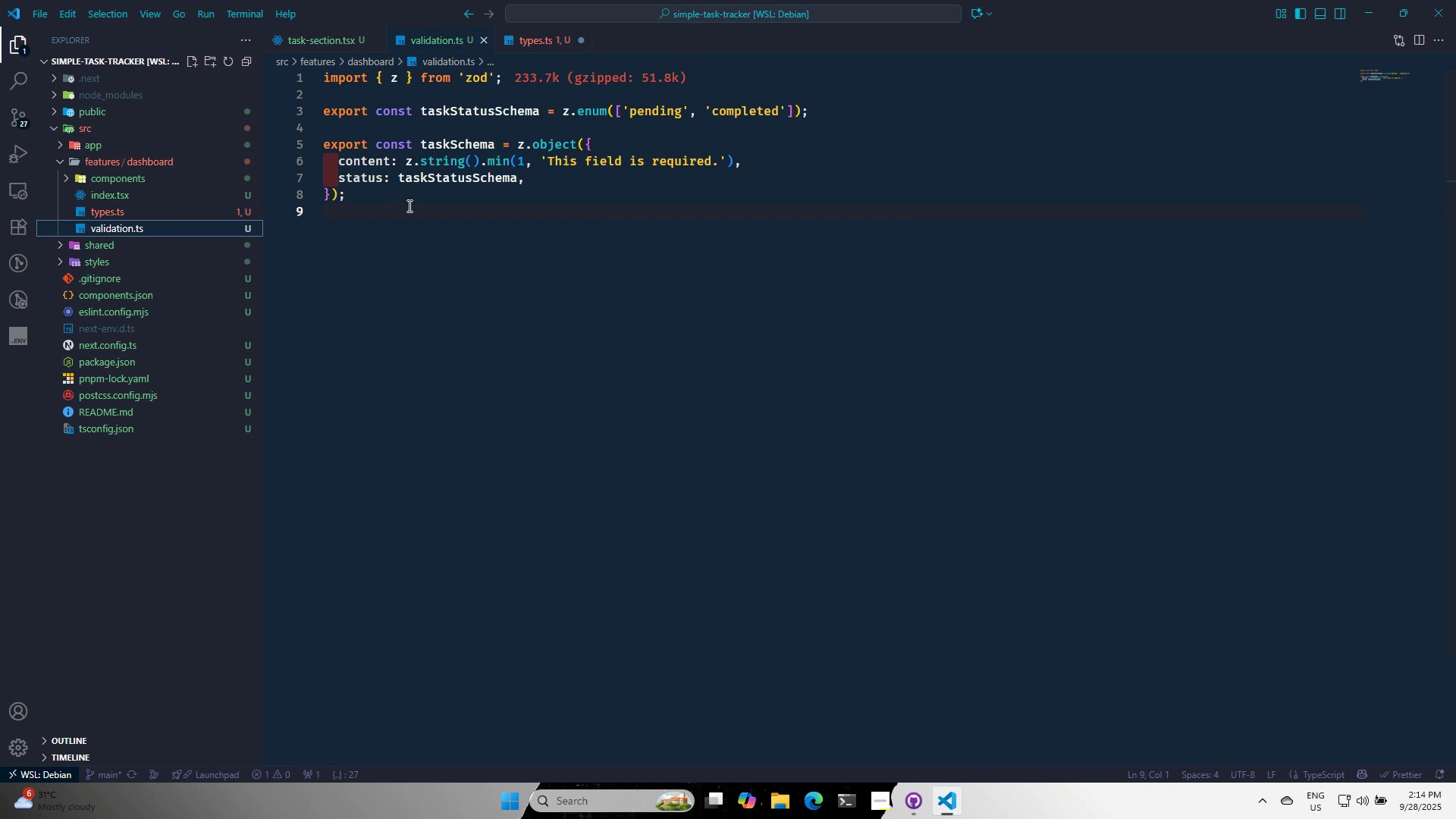 
wait(5.35)
 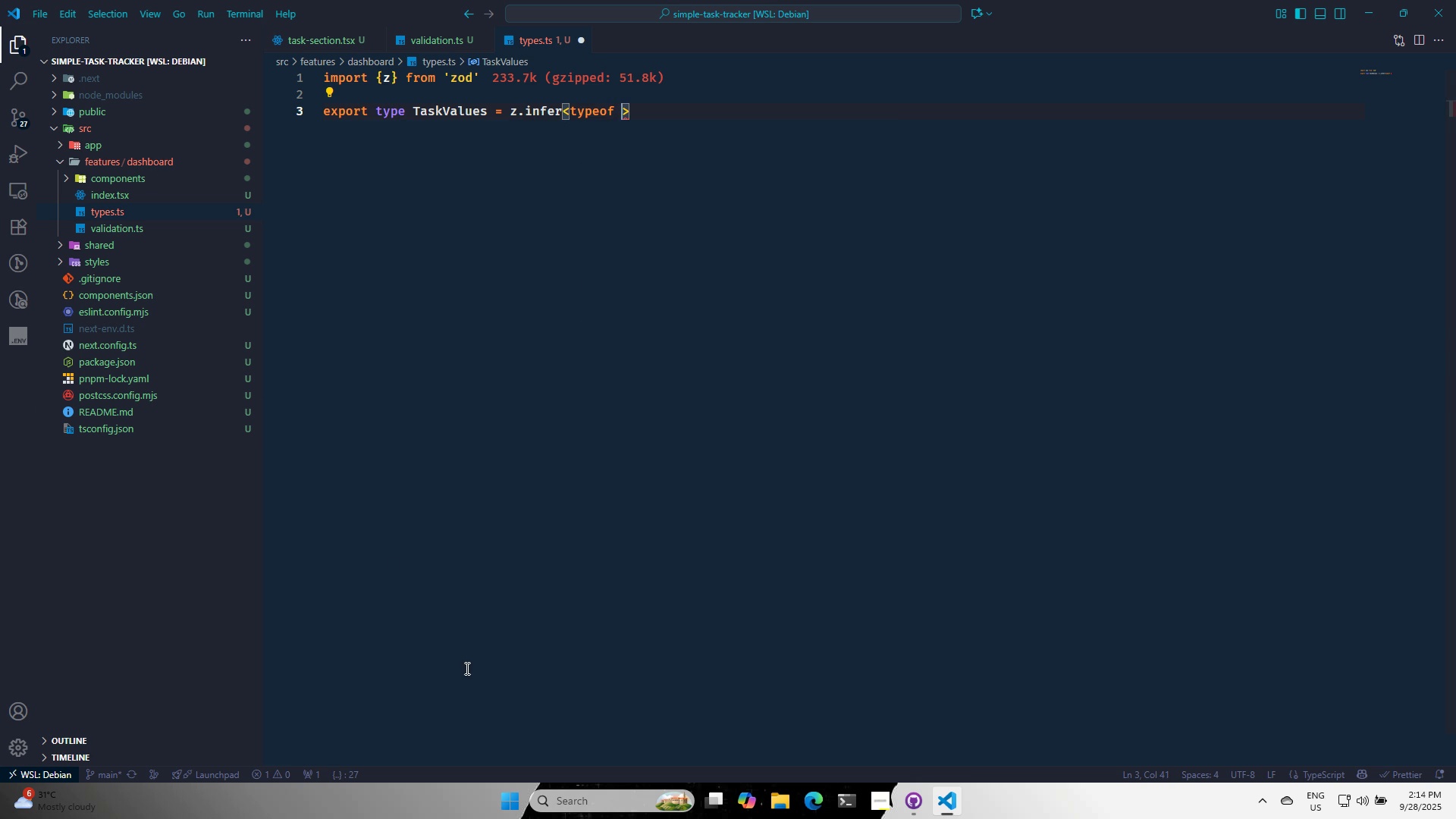 
double_click([459, 144])